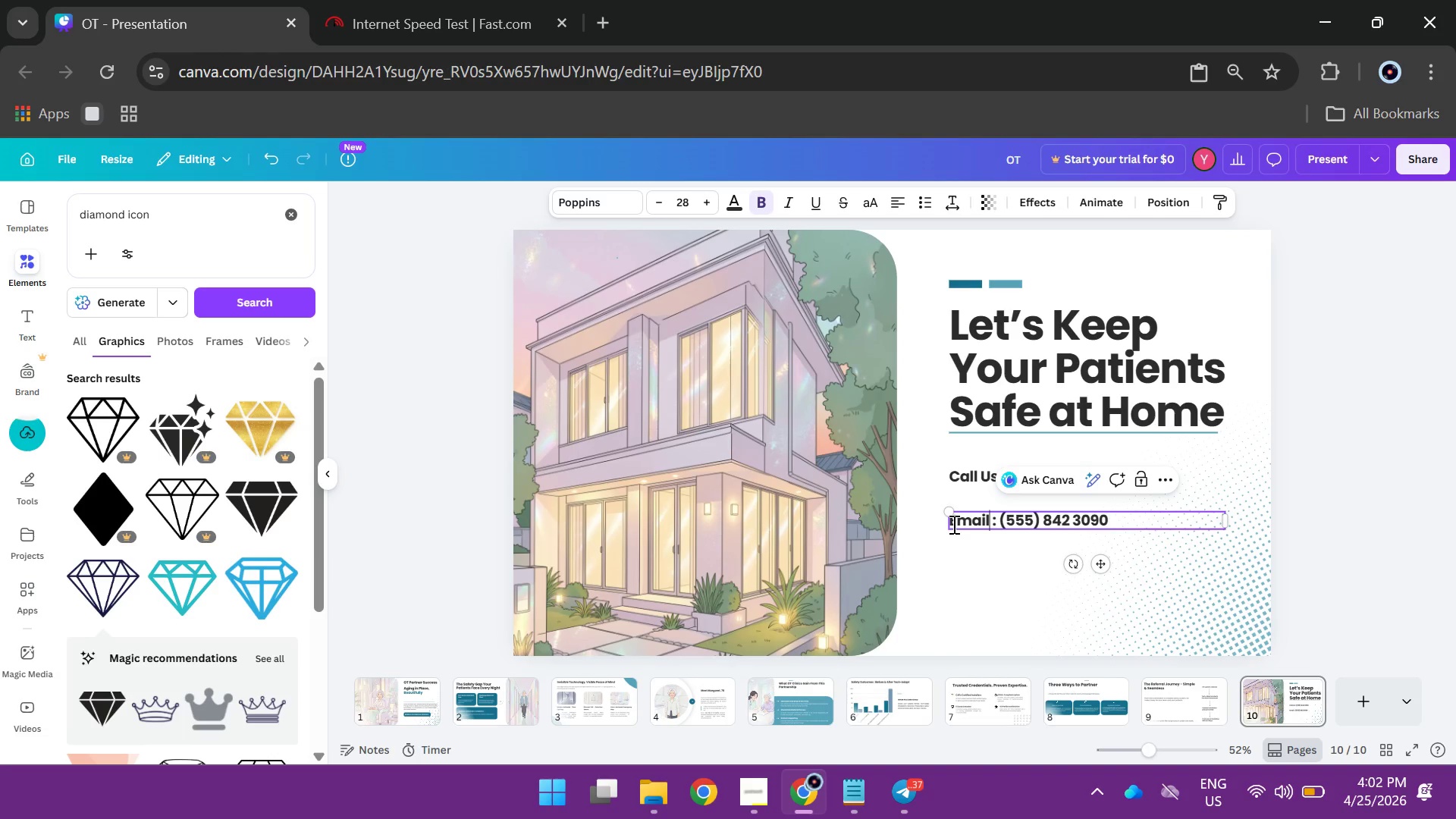 
wait(7.67)
 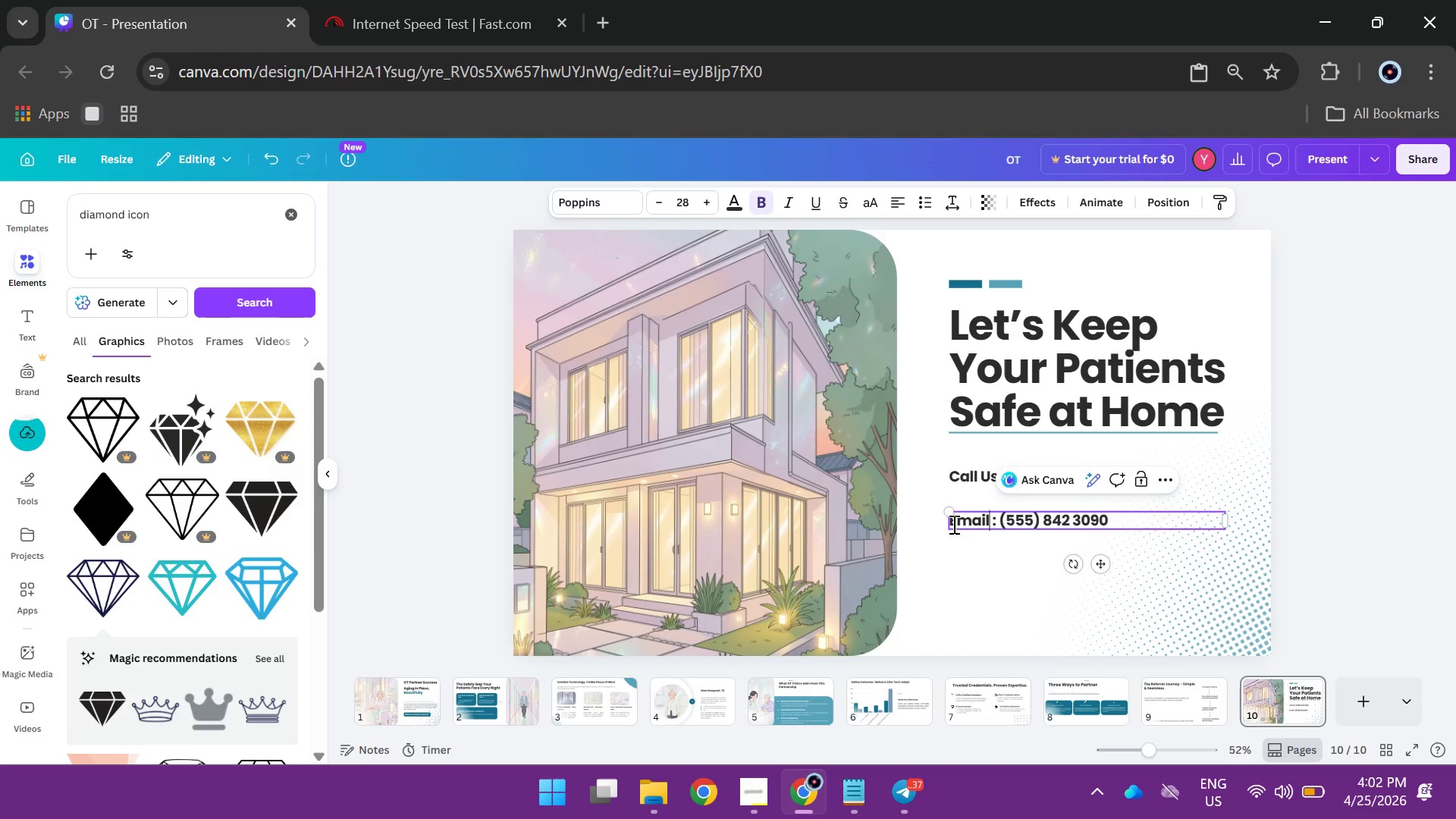 
double_click([1085, 532])
 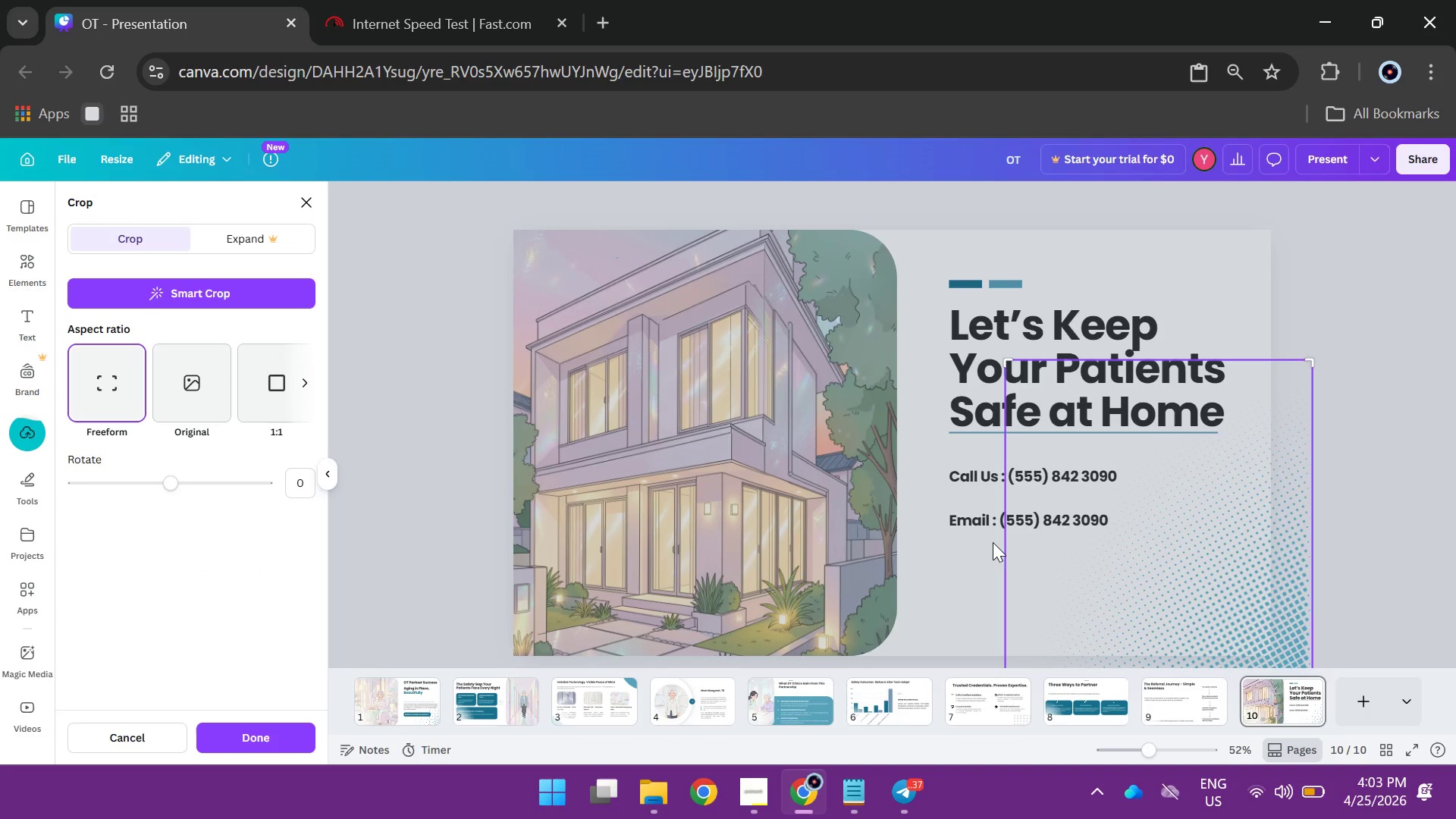 
left_click([963, 582])
 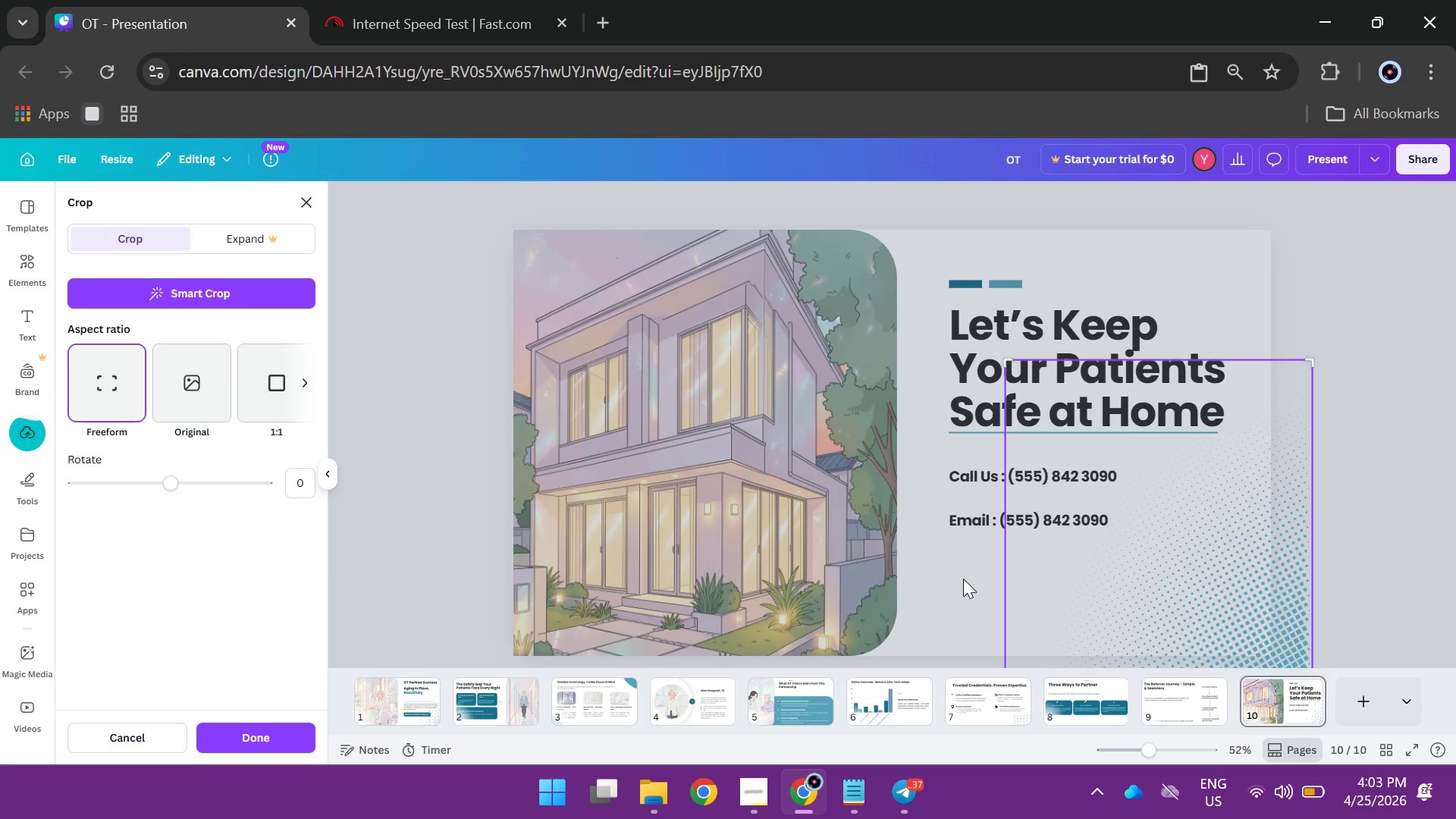 
left_click([963, 579])
 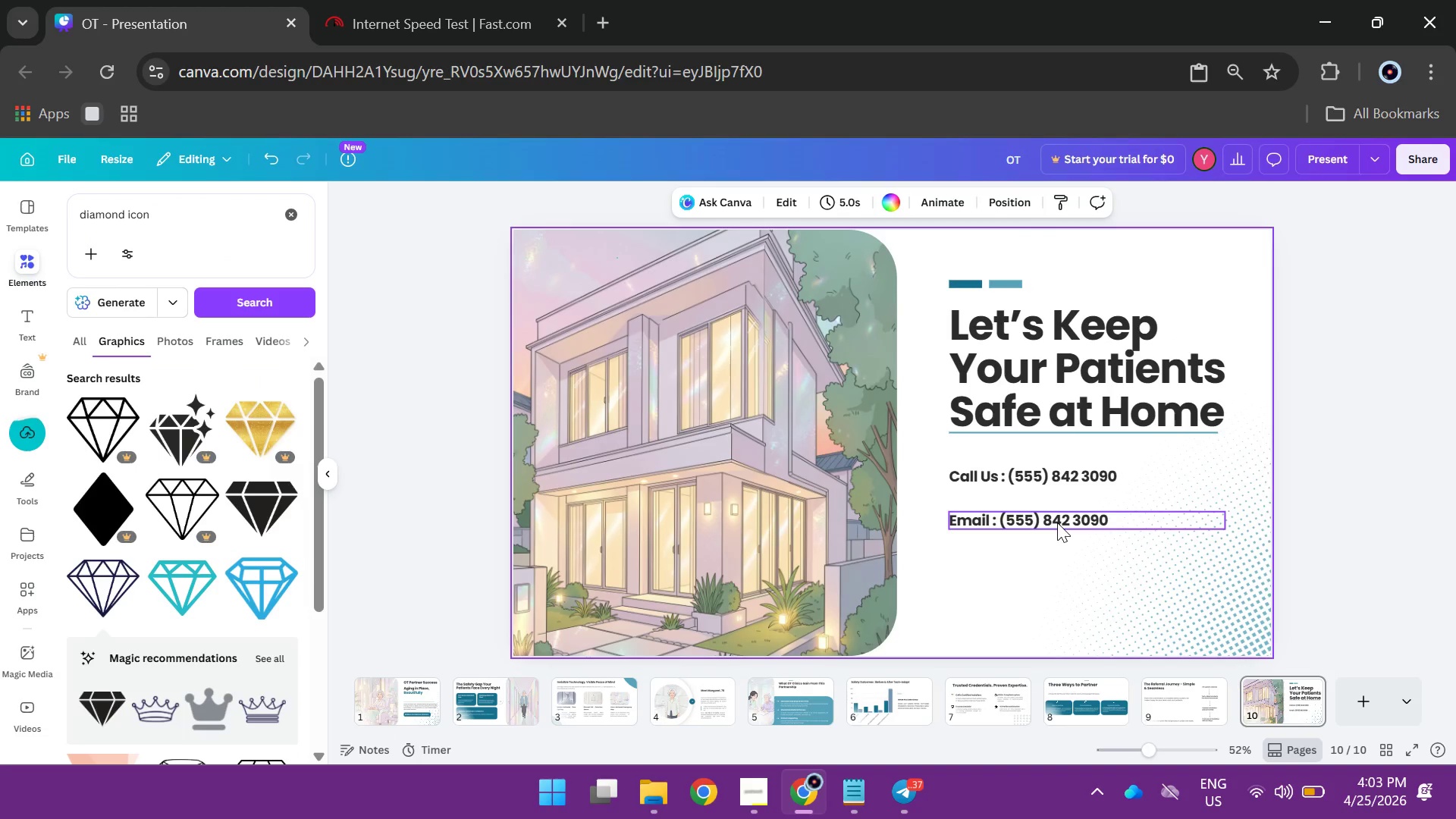 
double_click([1057, 522])
 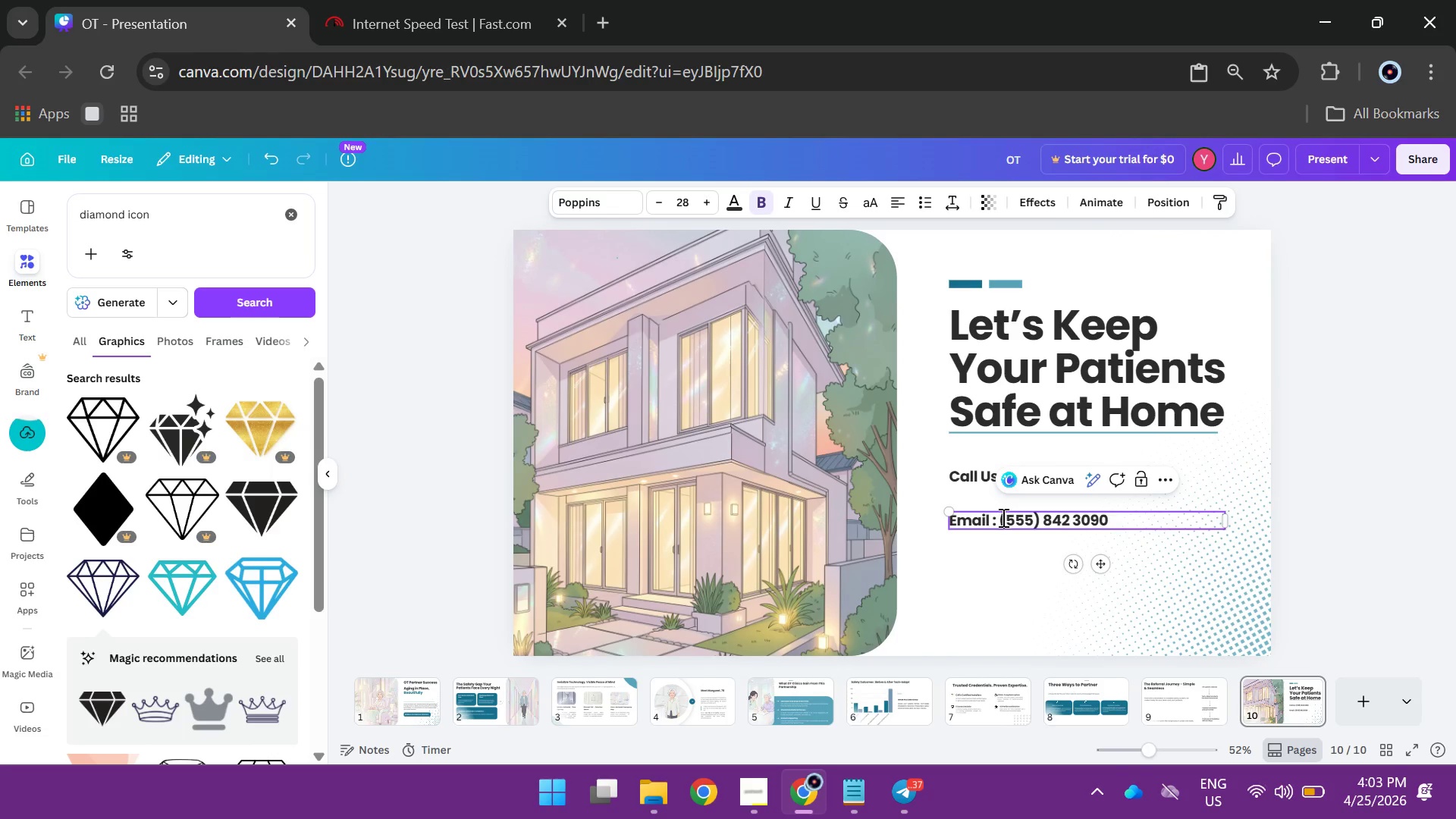 
left_click_drag(start_coordinate=[1002, 518], to_coordinate=[1109, 519])
 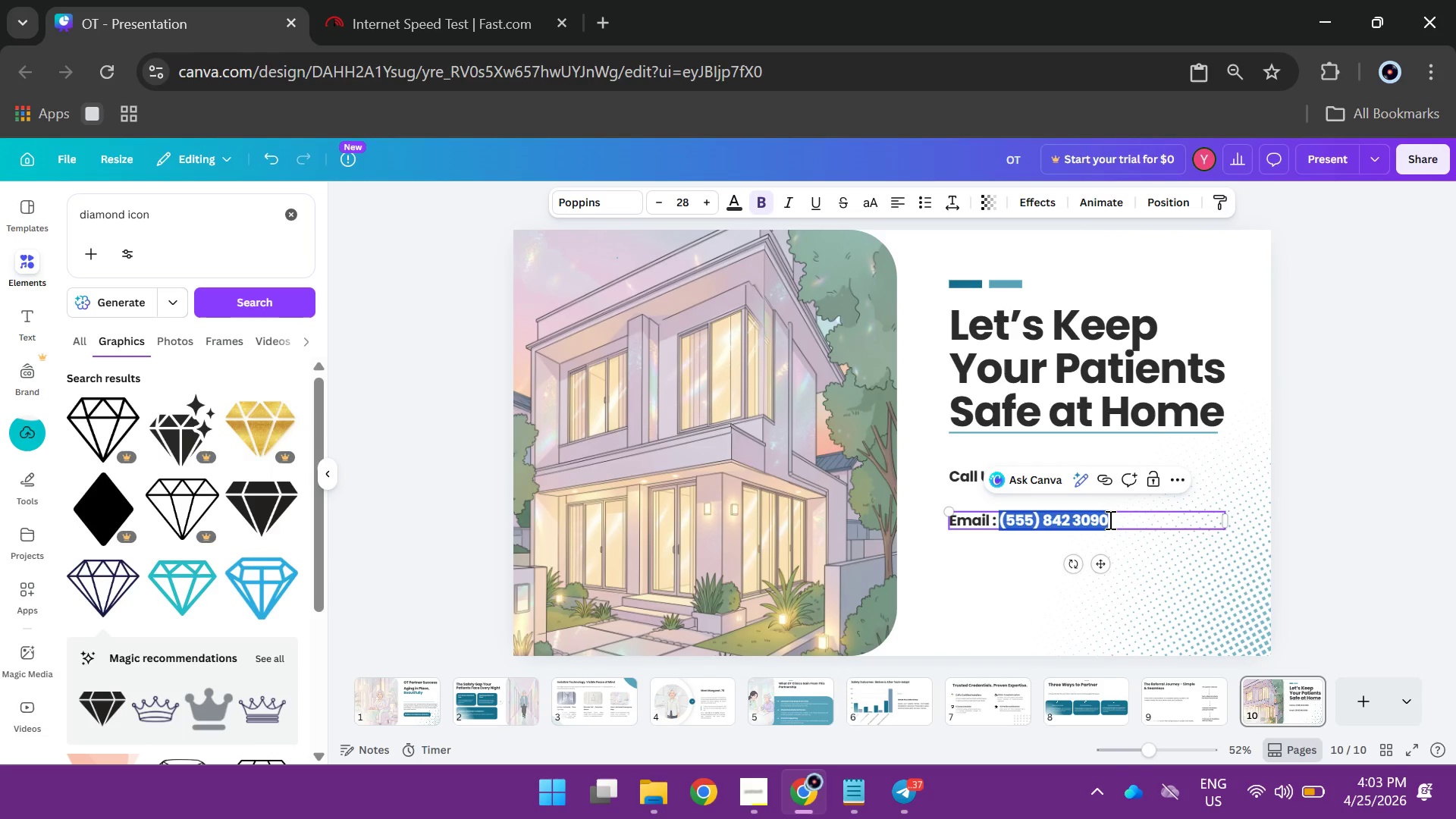 
type(partnerships@havenheart.tech)
 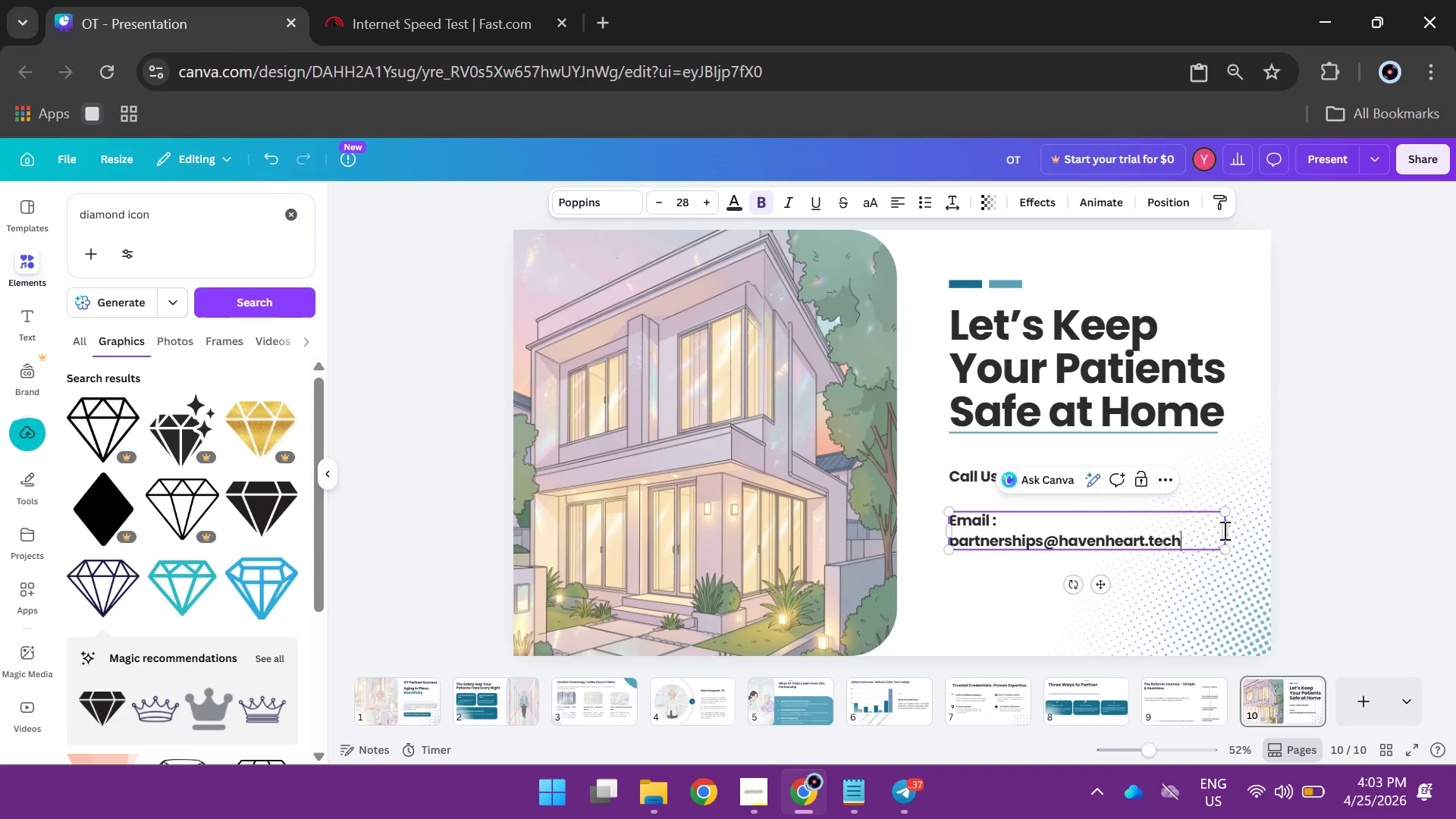 
left_click([1392, 462])
 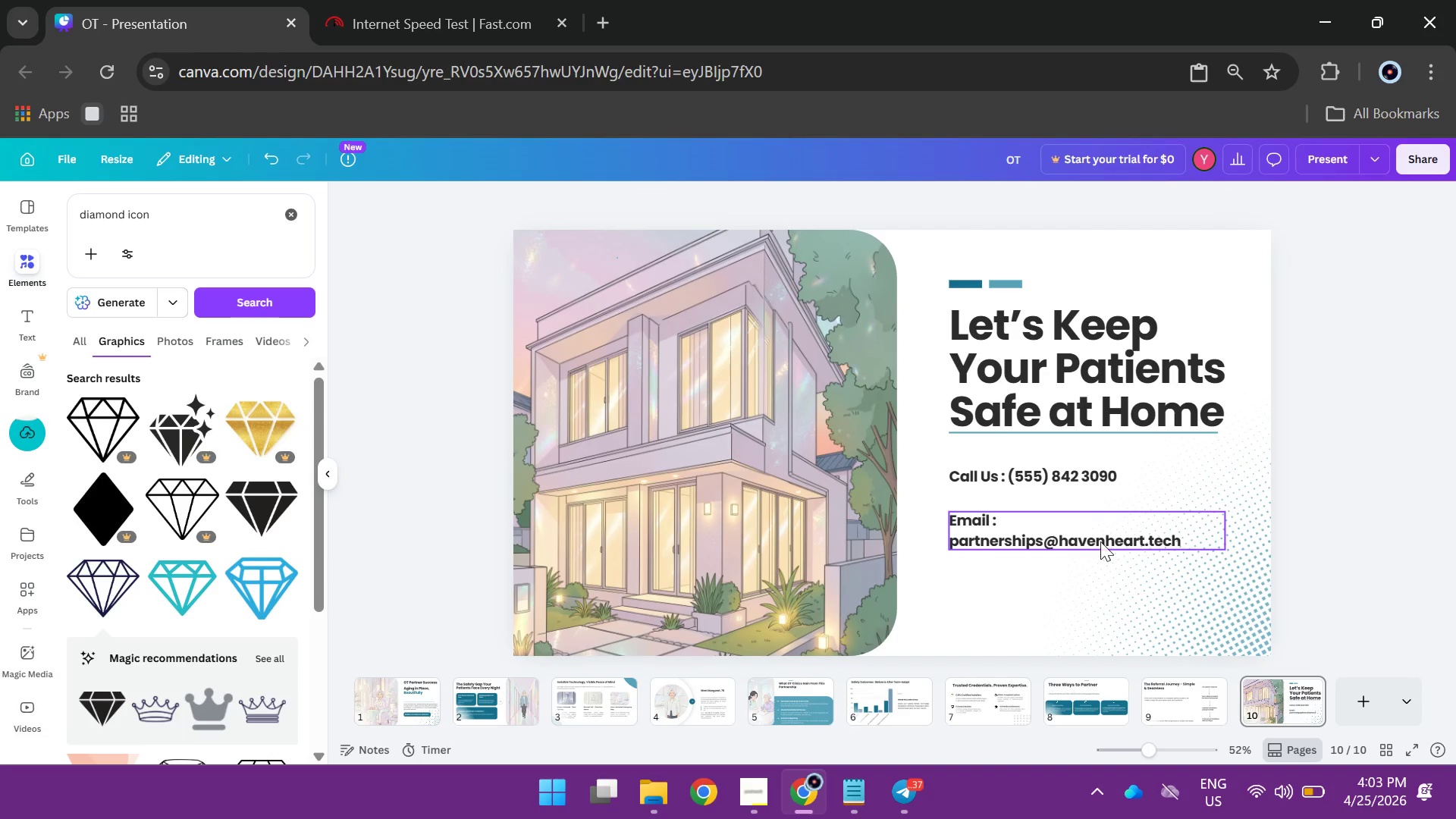 
left_click([1097, 541])
 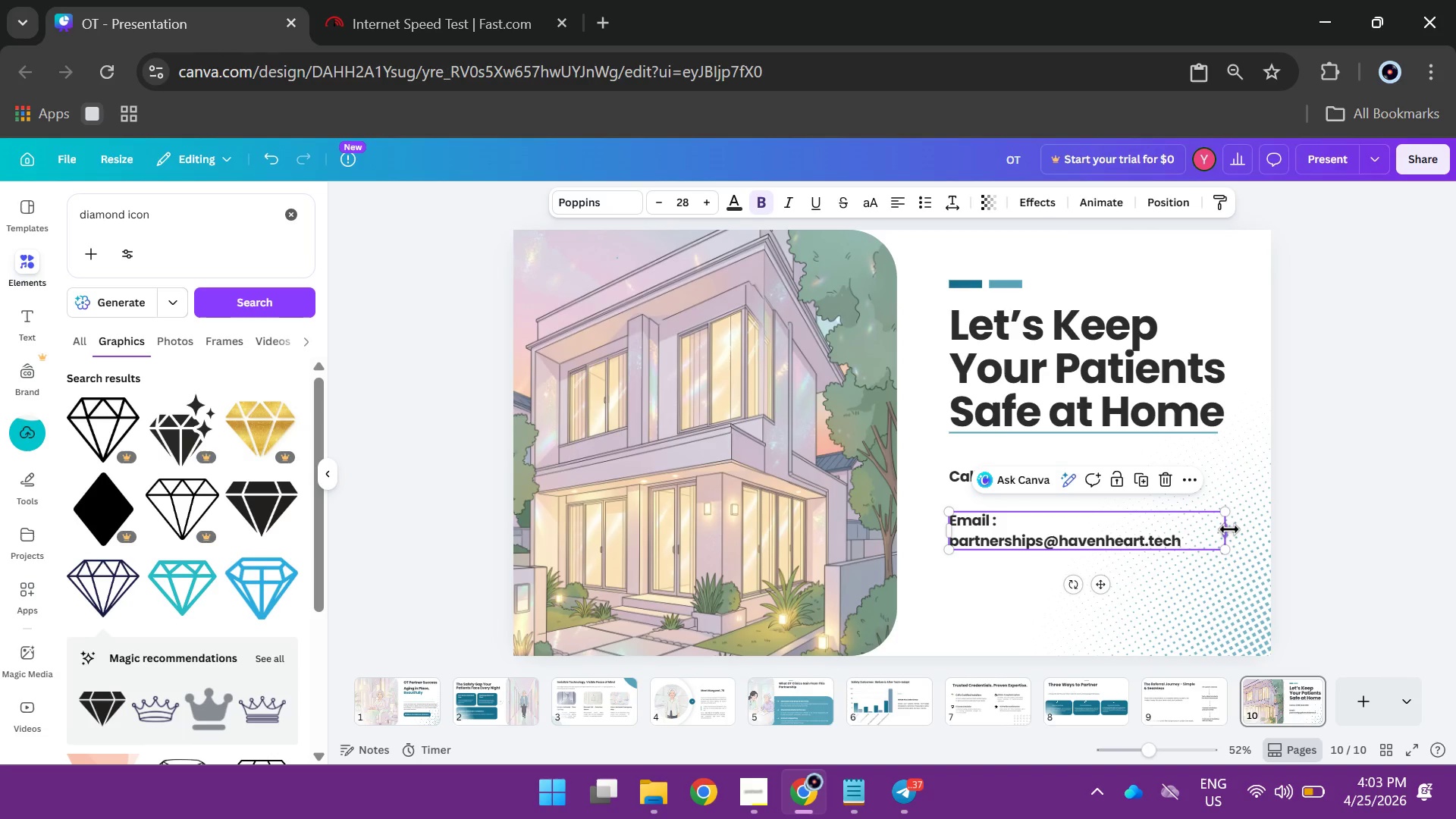 
left_click_drag(start_coordinate=[1229, 529], to_coordinate=[1245, 529])
 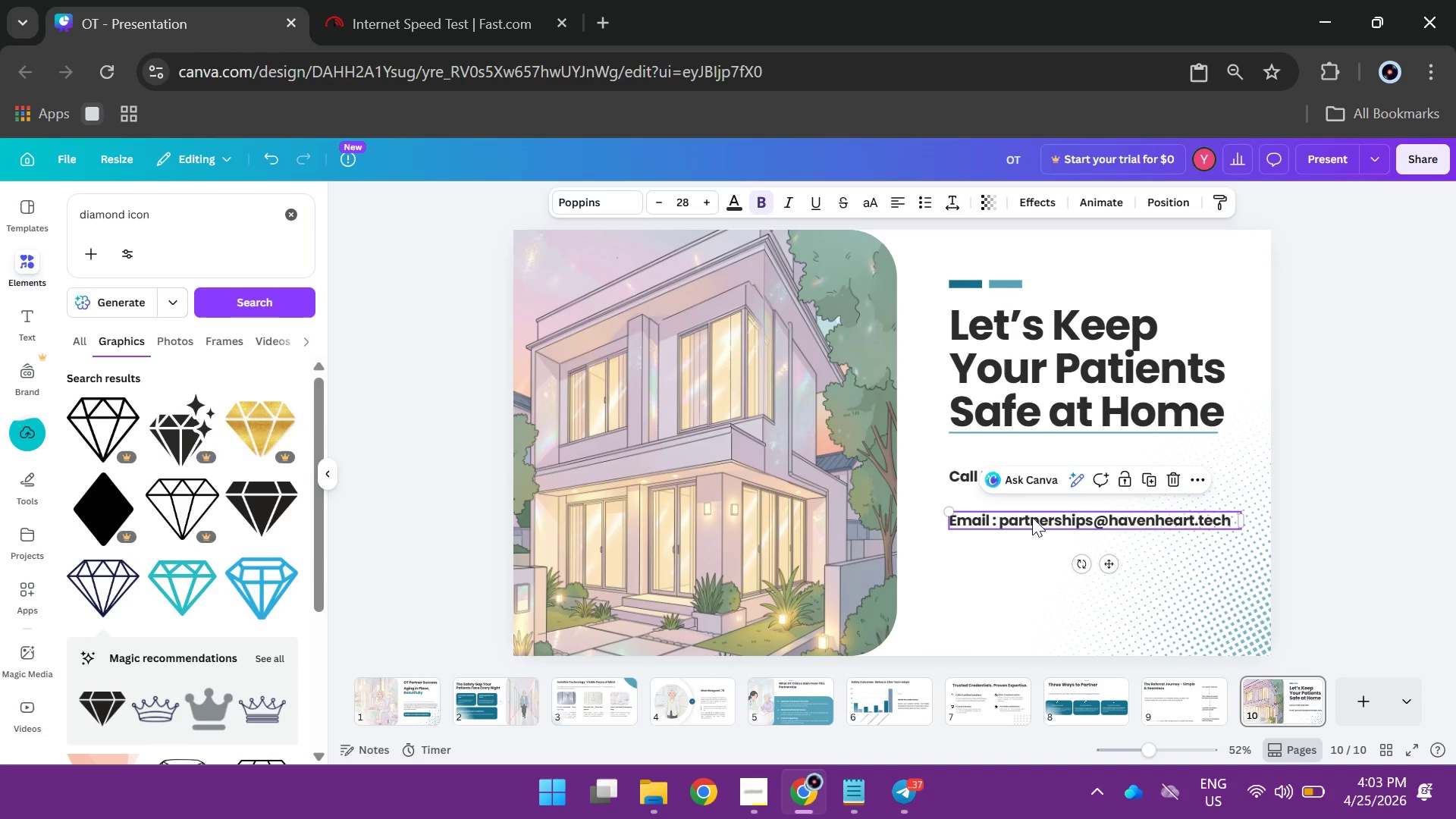 
wait(10.69)
 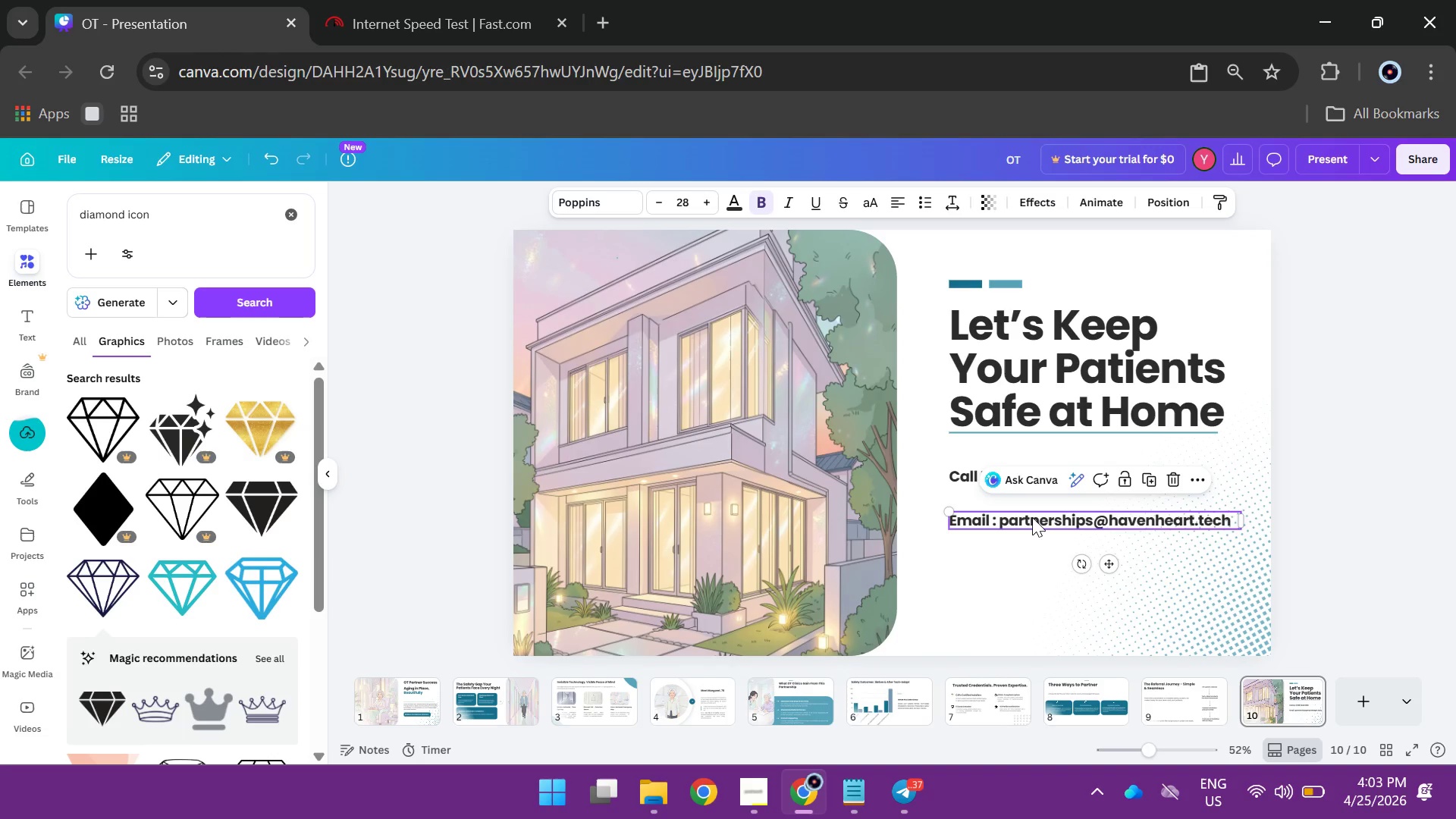 
hold_key(key=AltLeft, duration=4.5)
left_click_drag(start_coordinate=[1032, 517], to_coordinate=[1033, 621])
 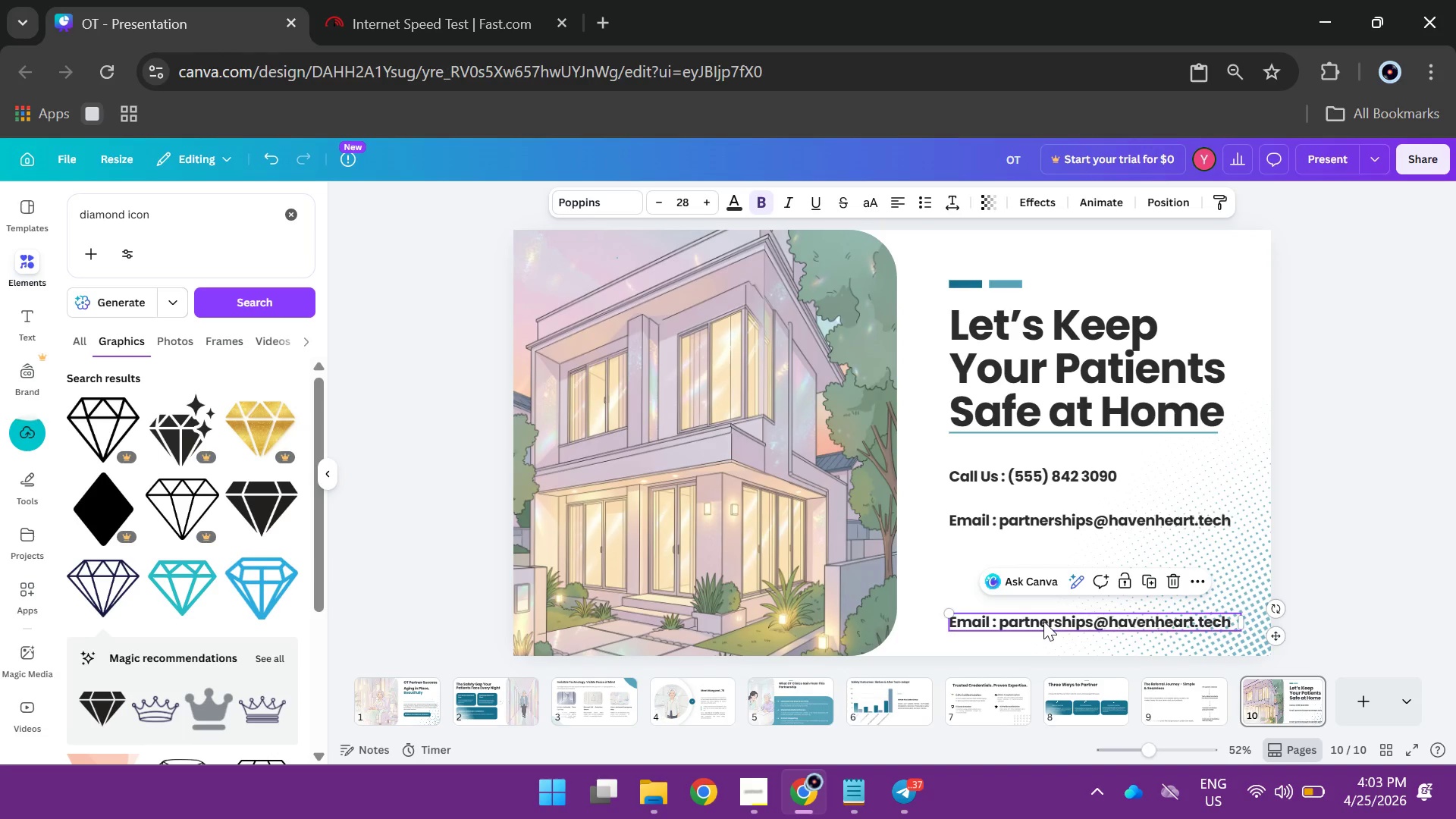 
double_click([1043, 621])
 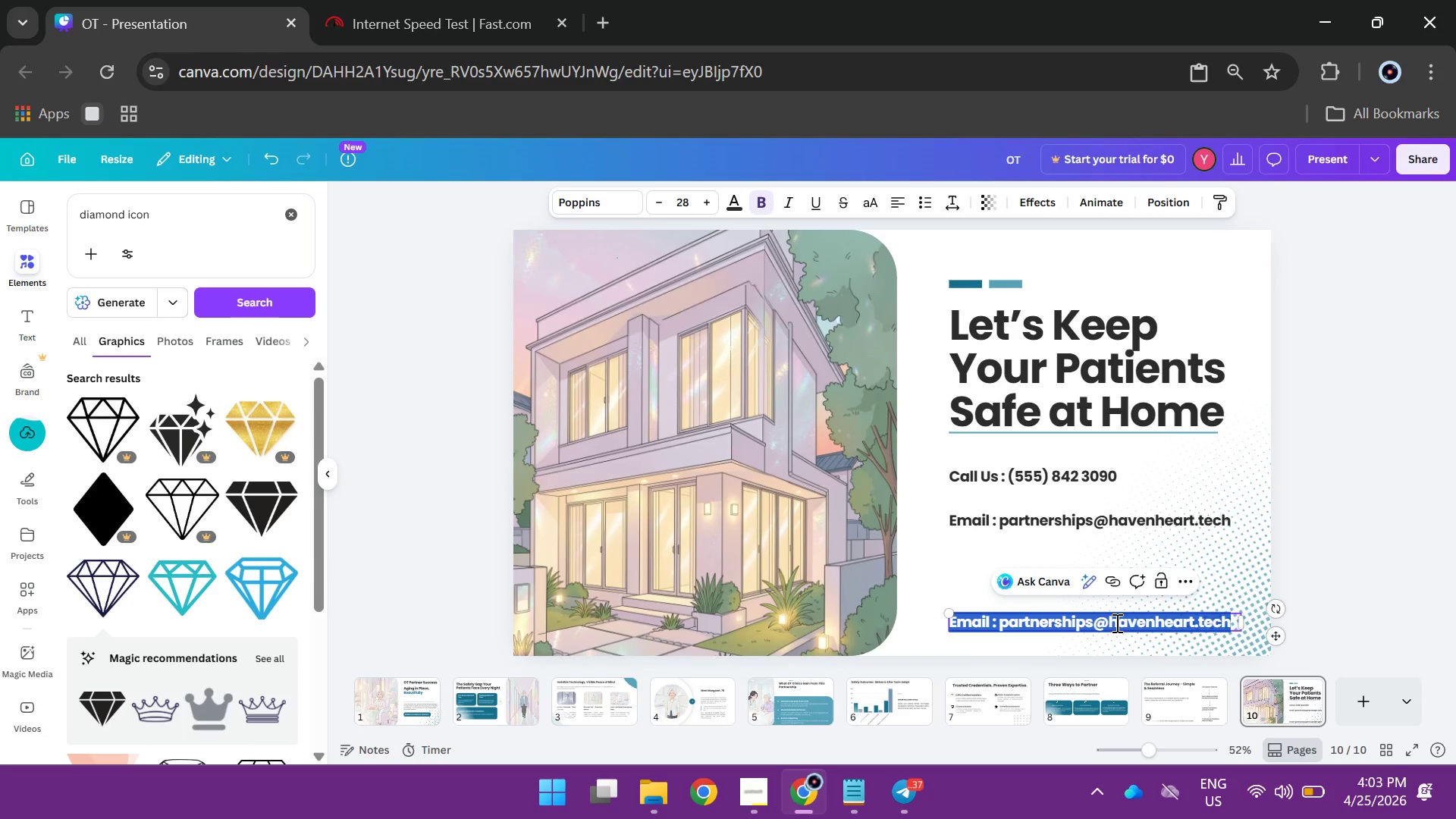 
left_click([1111, 621])
 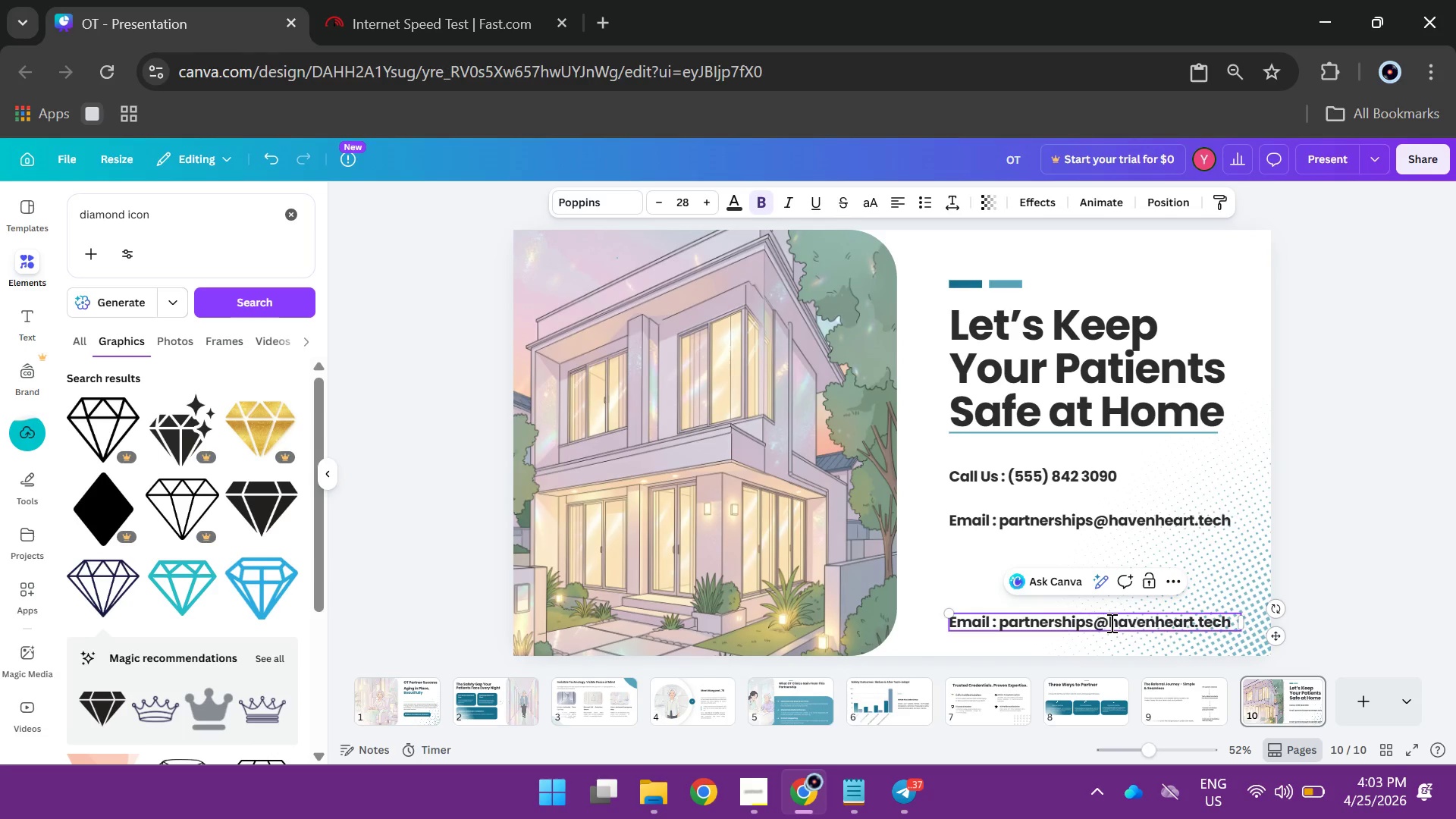 
left_click_drag(start_coordinate=[1110, 623], to_coordinate=[952, 617])
 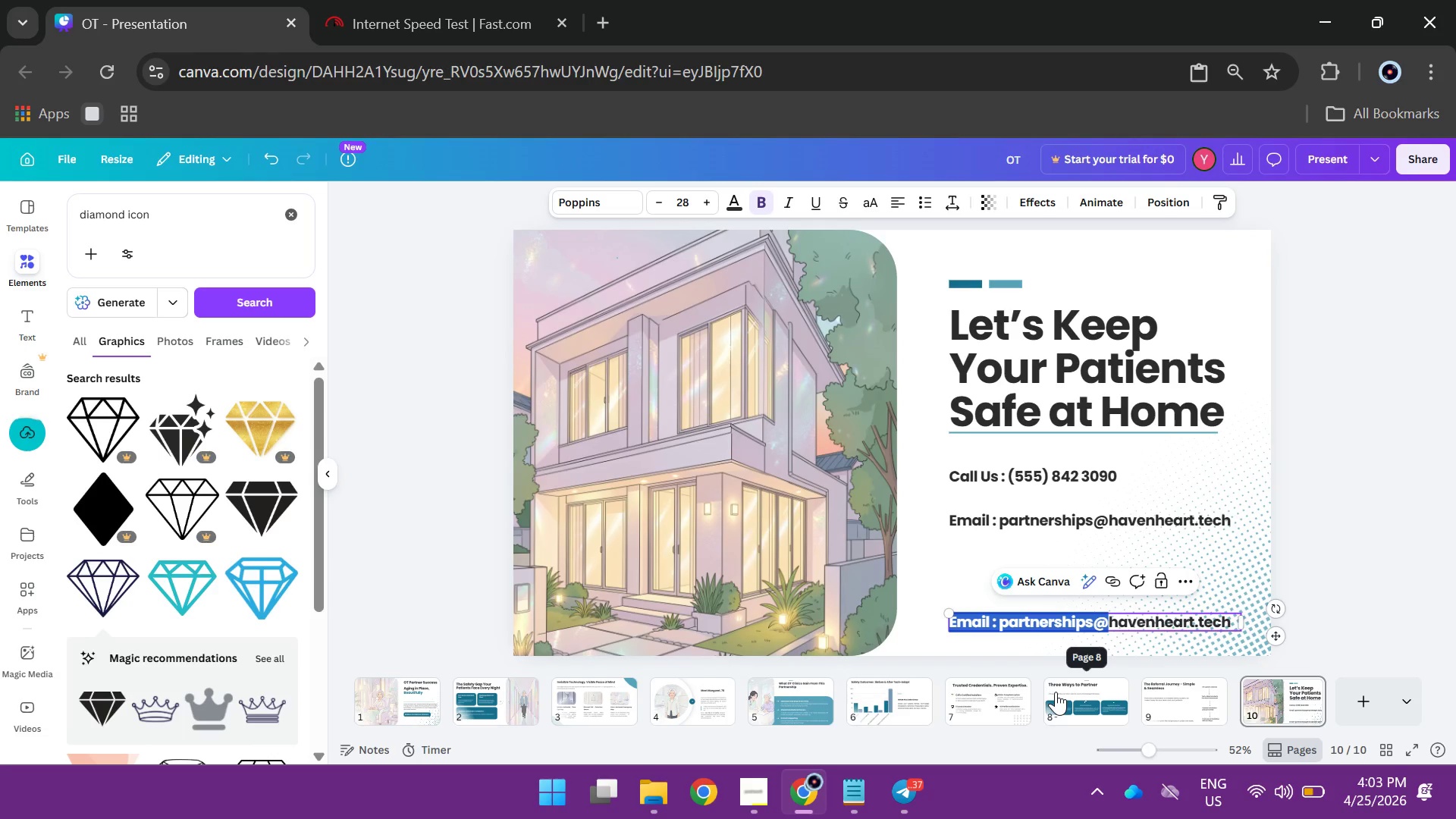 
key(Backspace)
 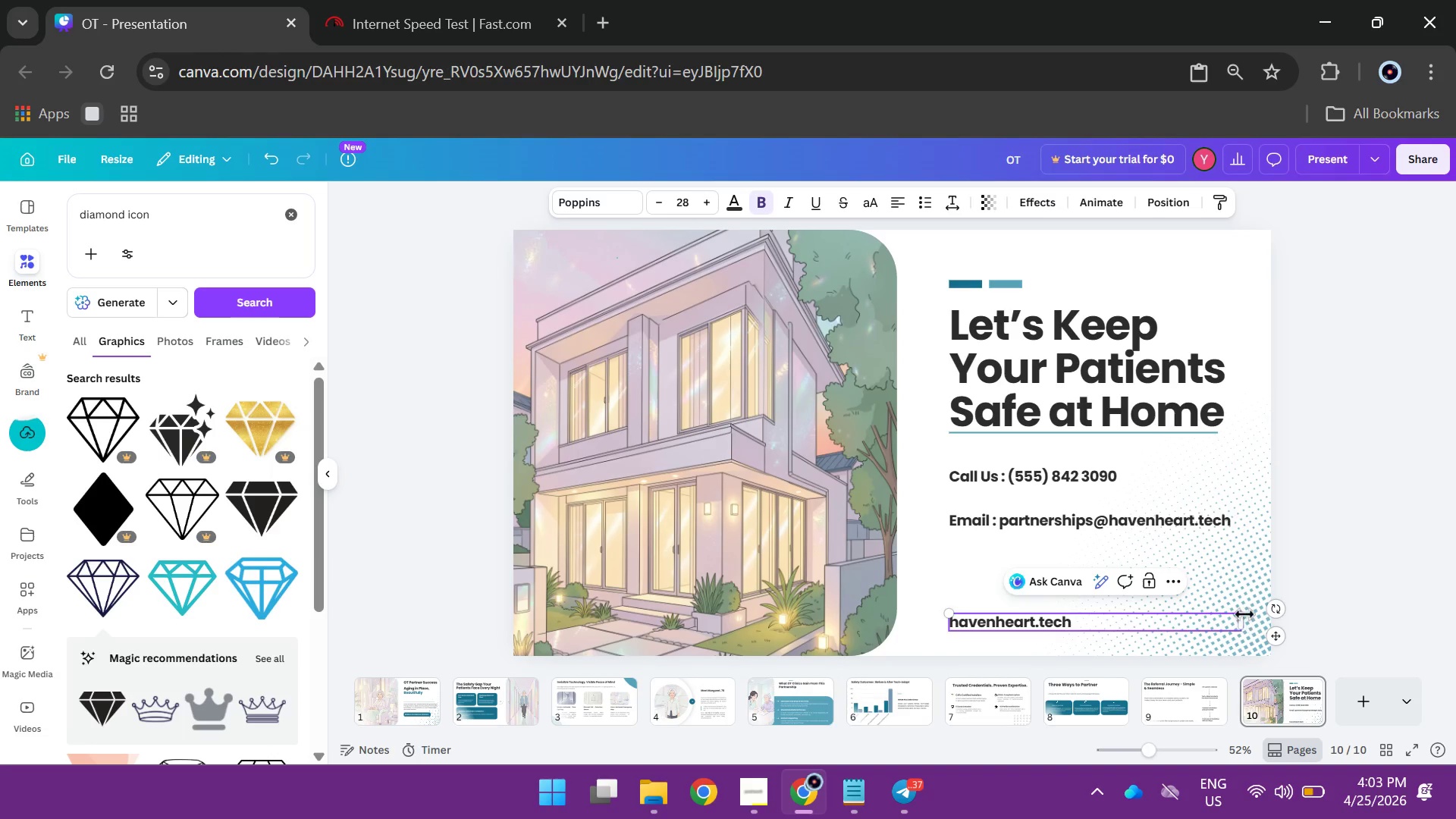 
left_click_drag(start_coordinate=[1241, 623], to_coordinate=[1078, 622])
 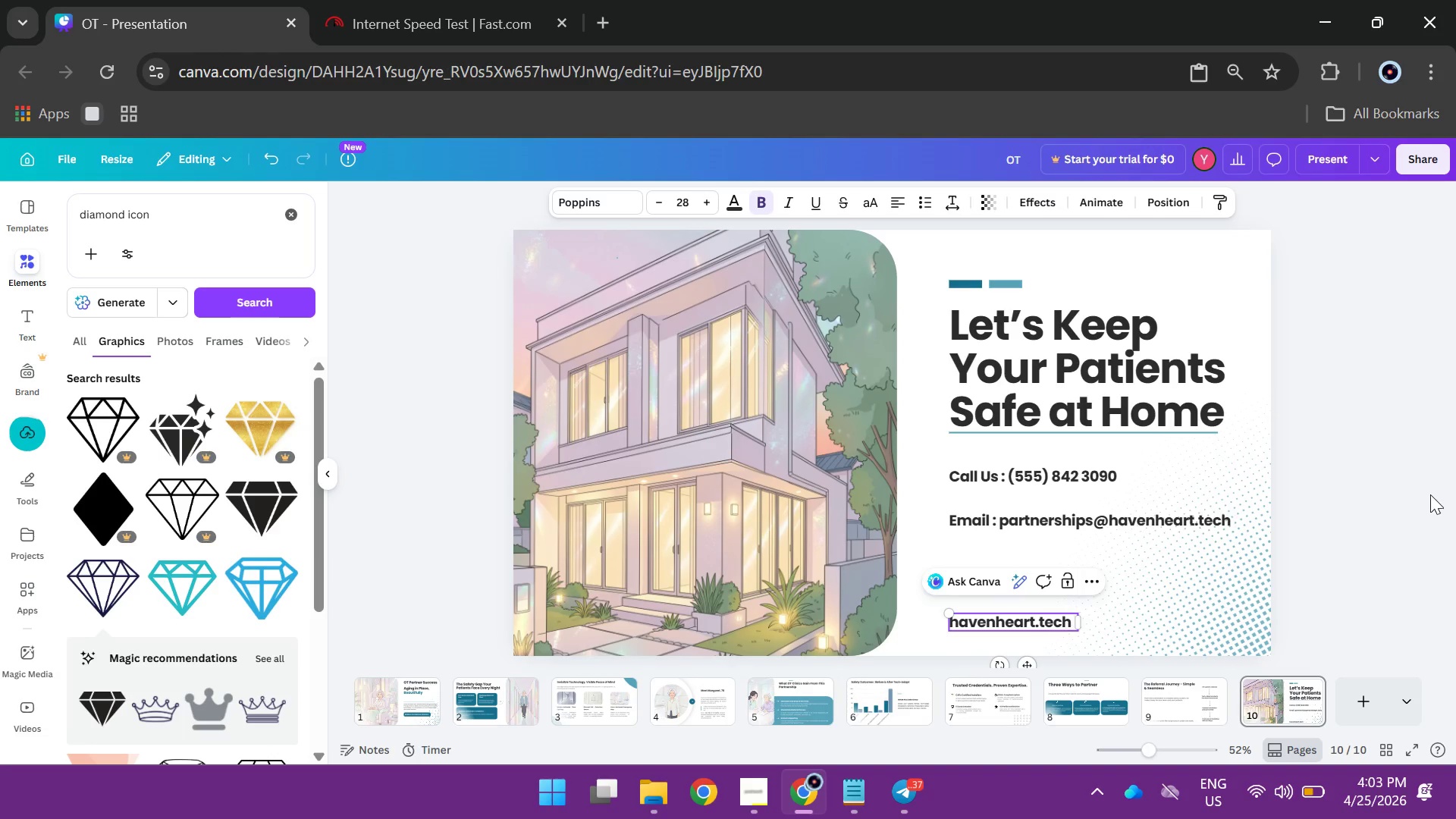 
left_click([1432, 494])
 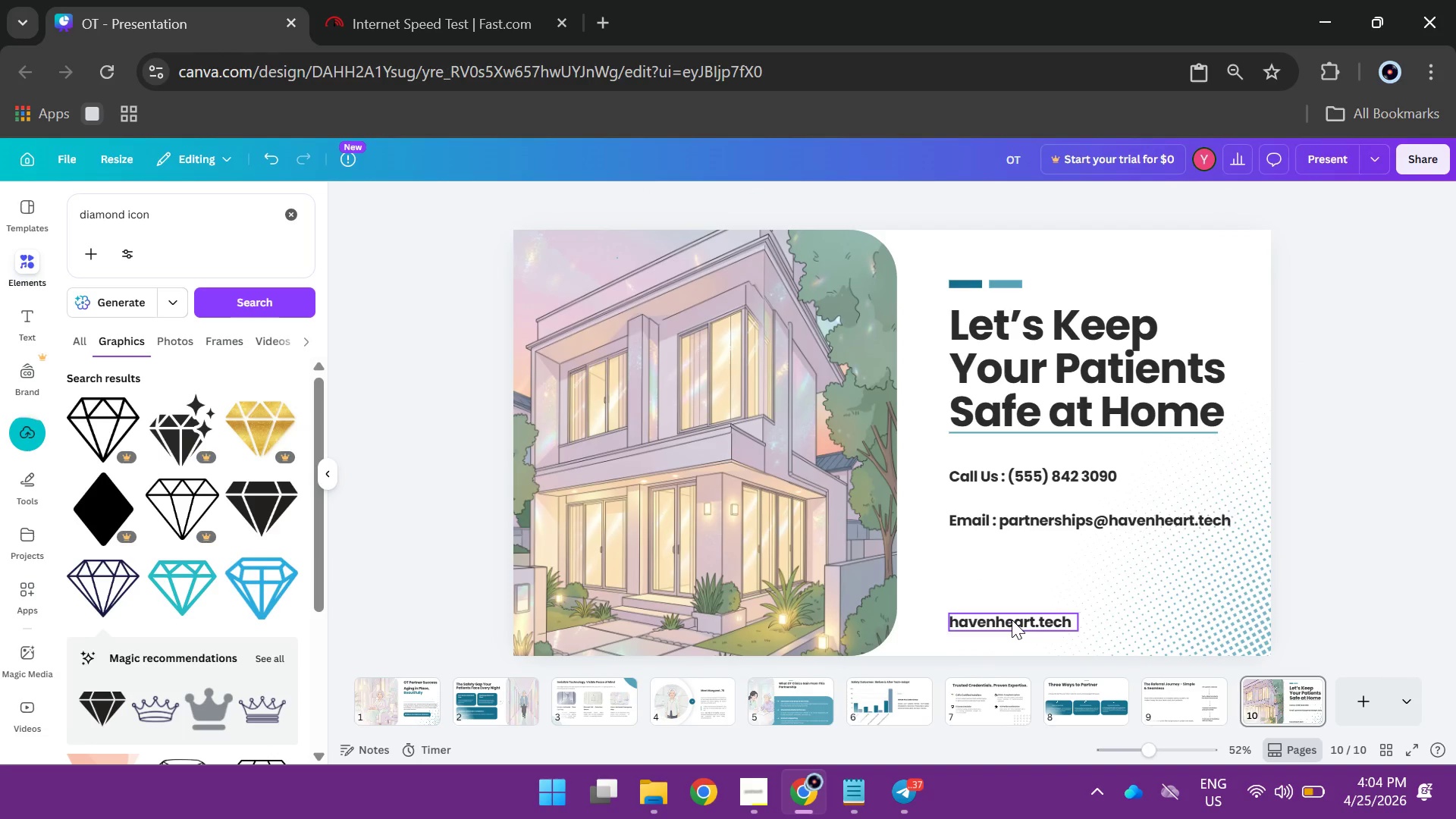 
left_click_drag(start_coordinate=[1012, 620], to_coordinate=[1075, 615])
 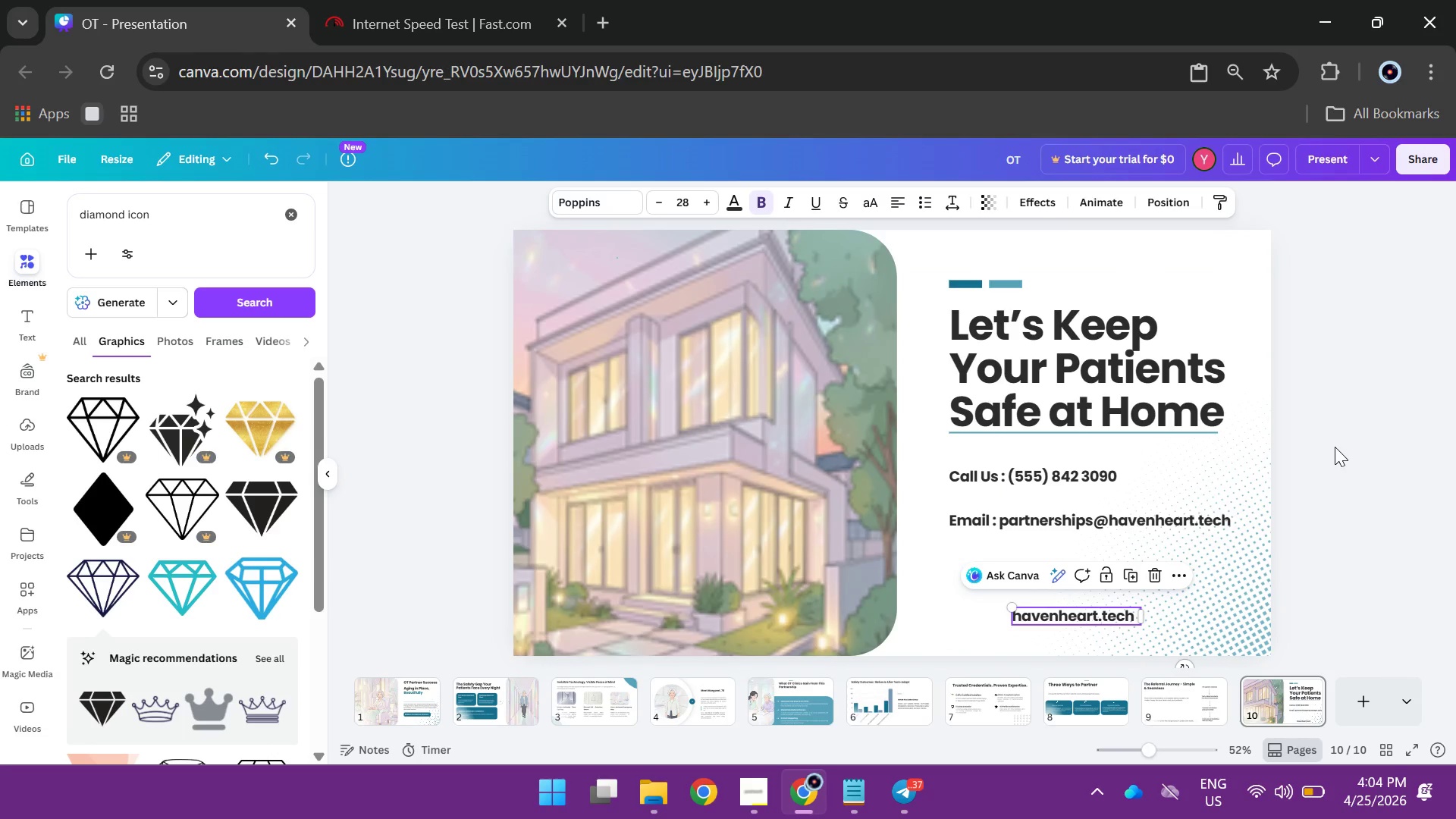 
left_click([1335, 447])
 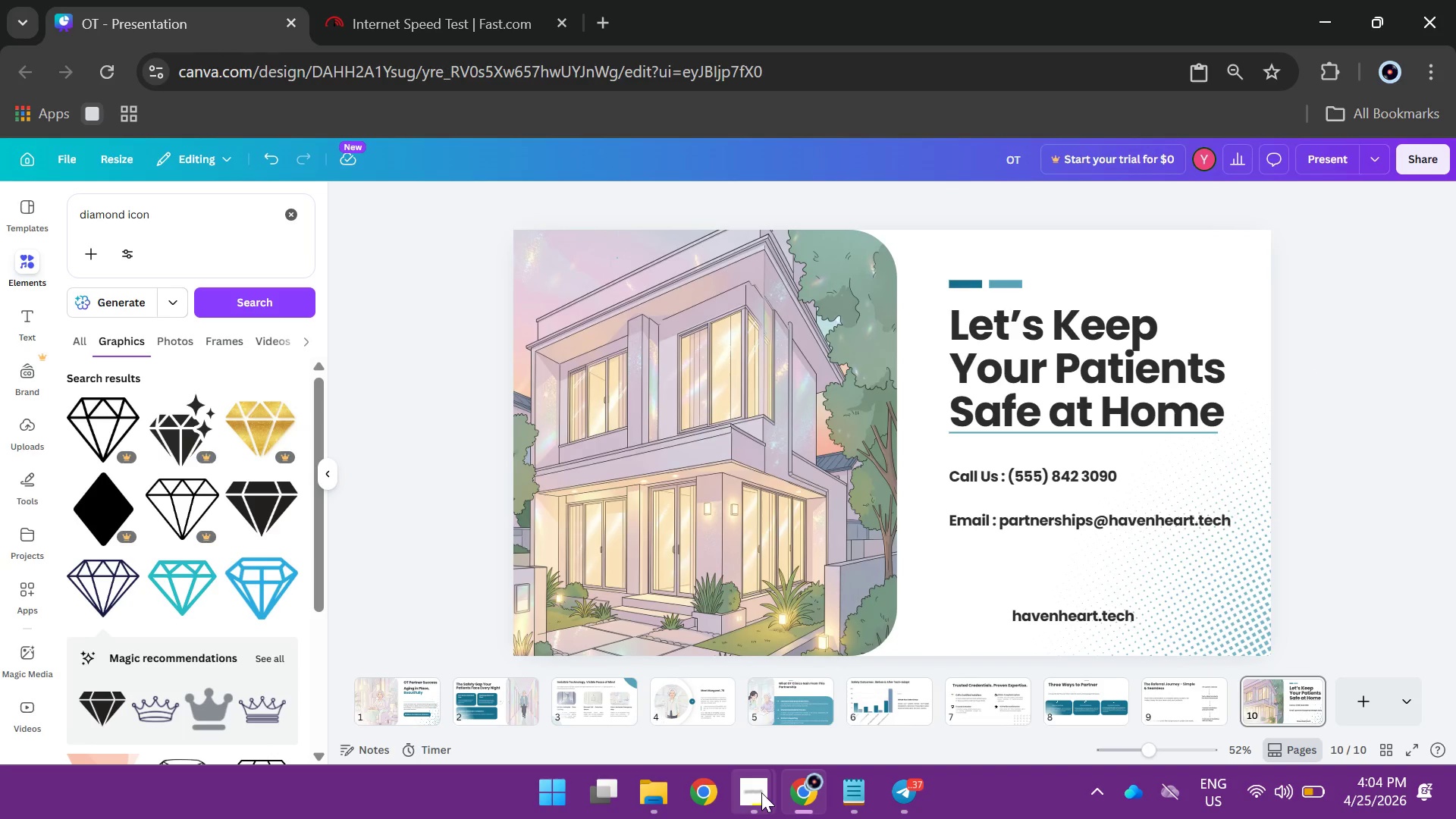 
left_click([707, 720])